 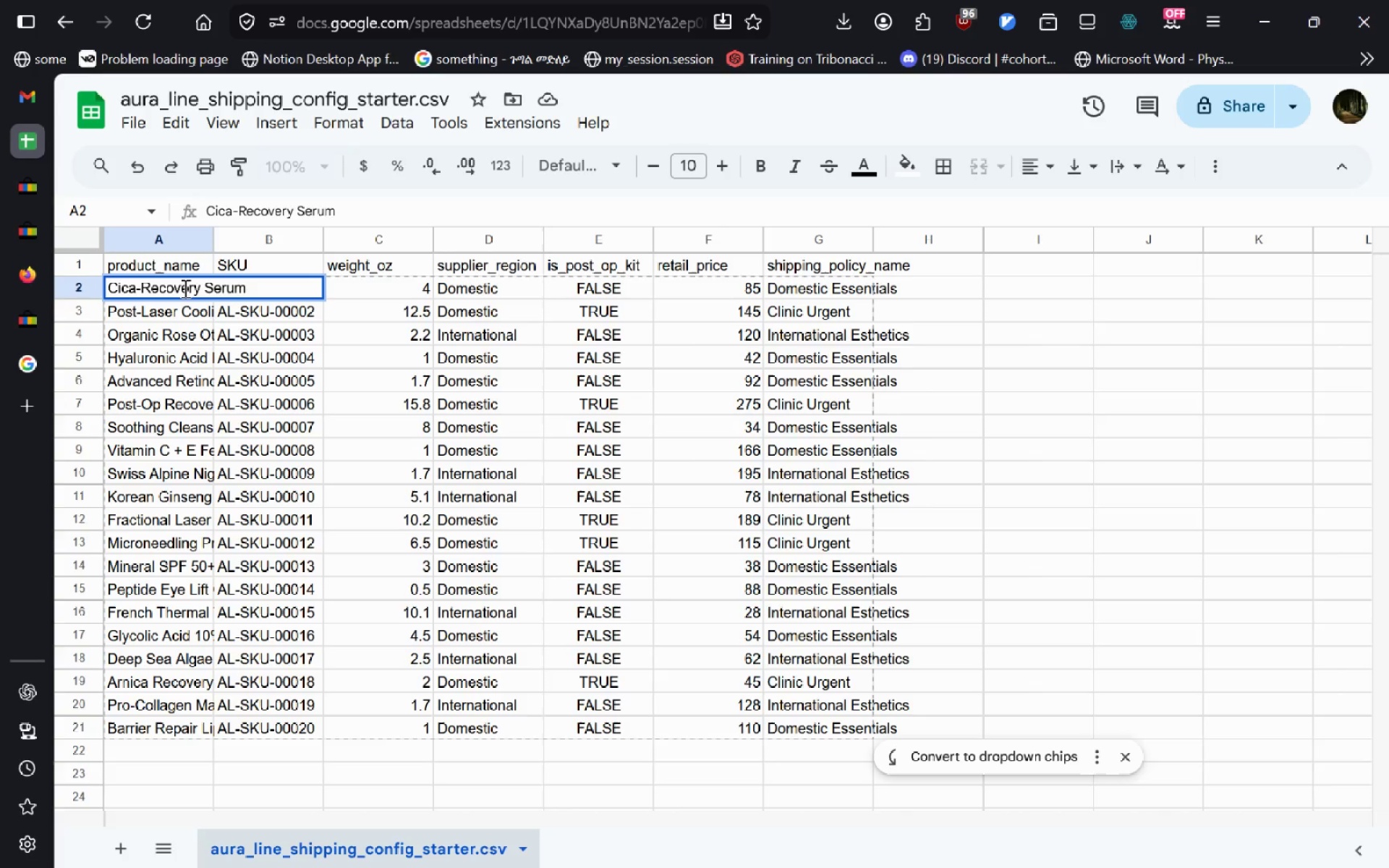 
key(Control+A)
 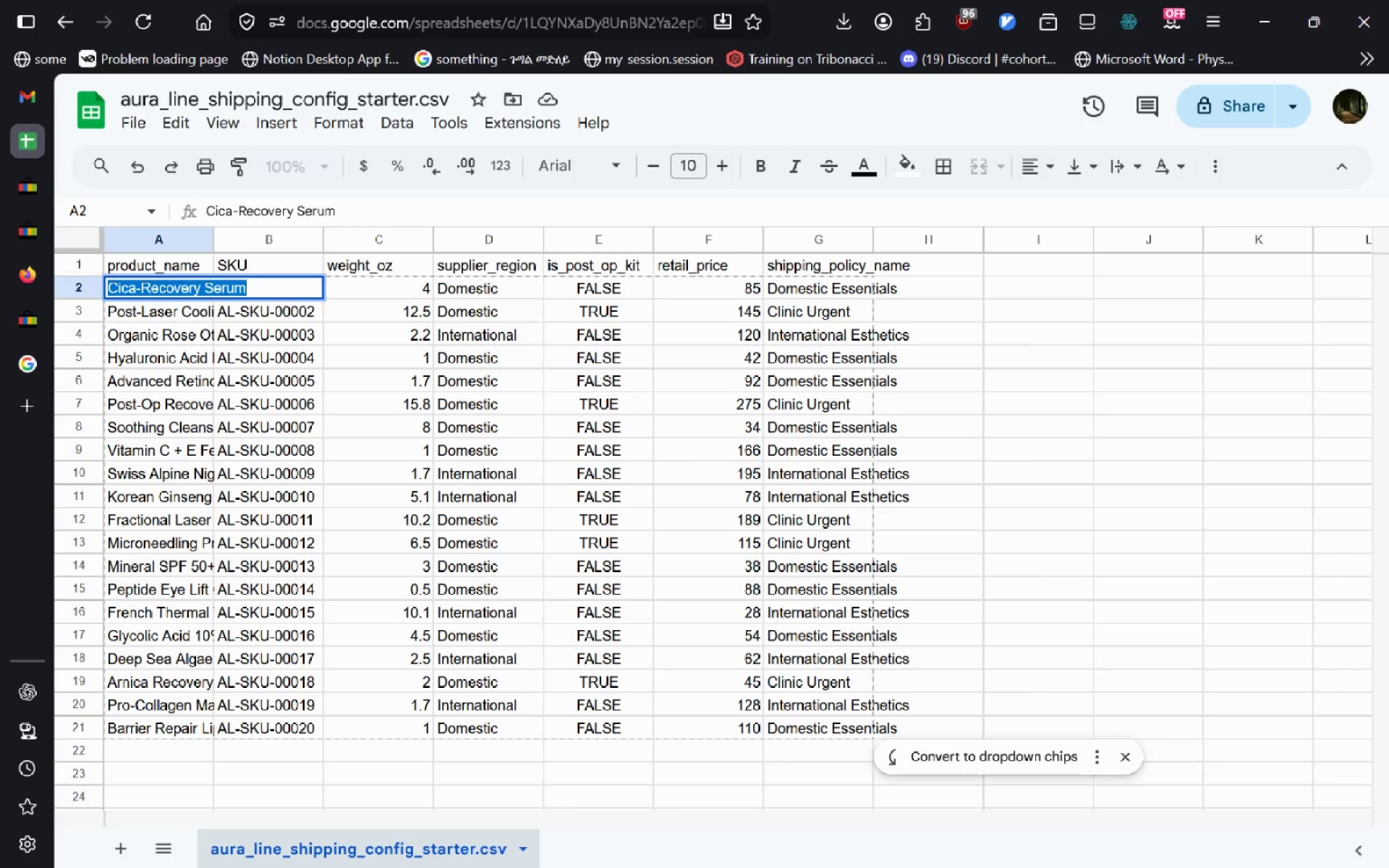 
key(Control+C)
 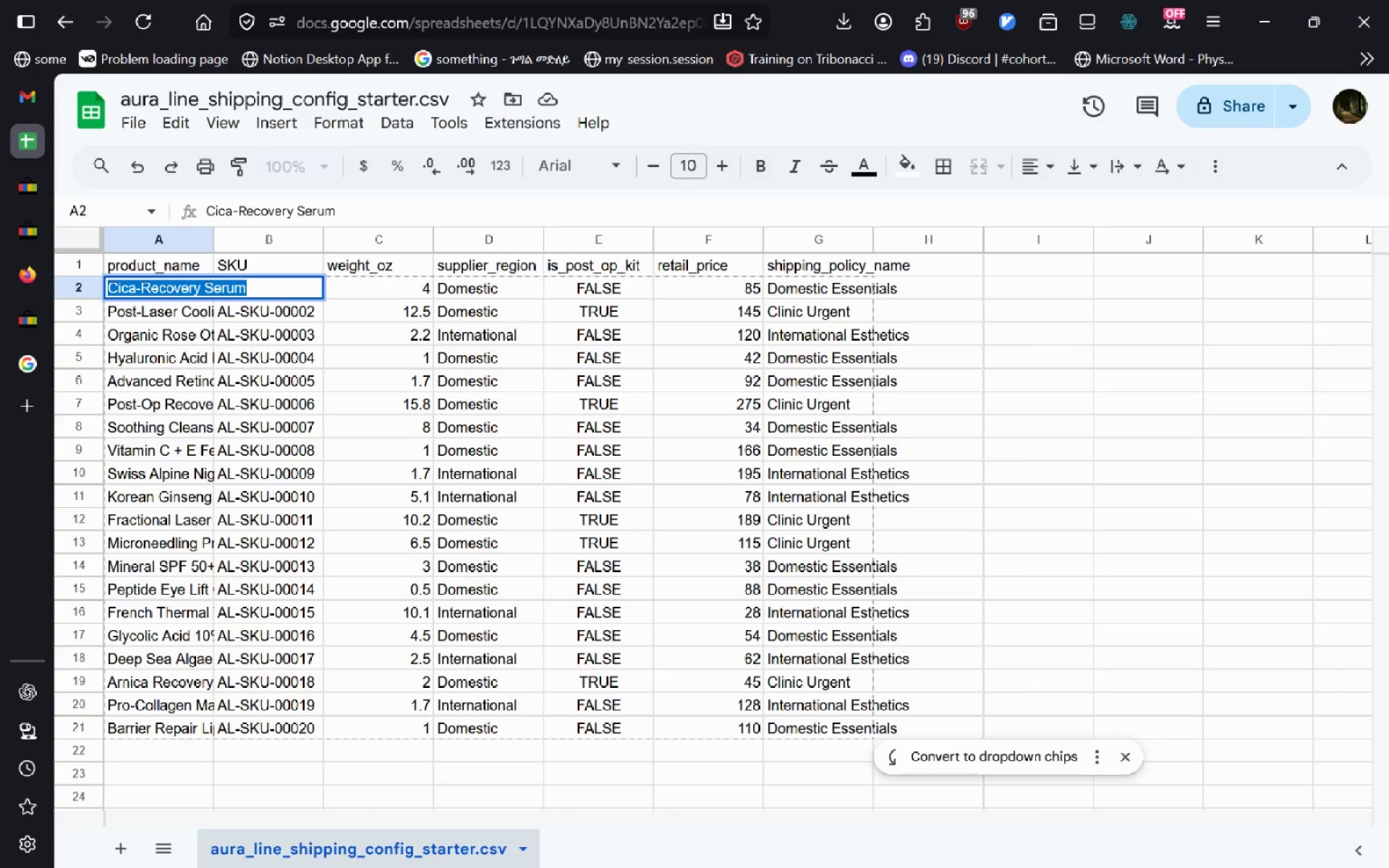 
key(Control+V)
 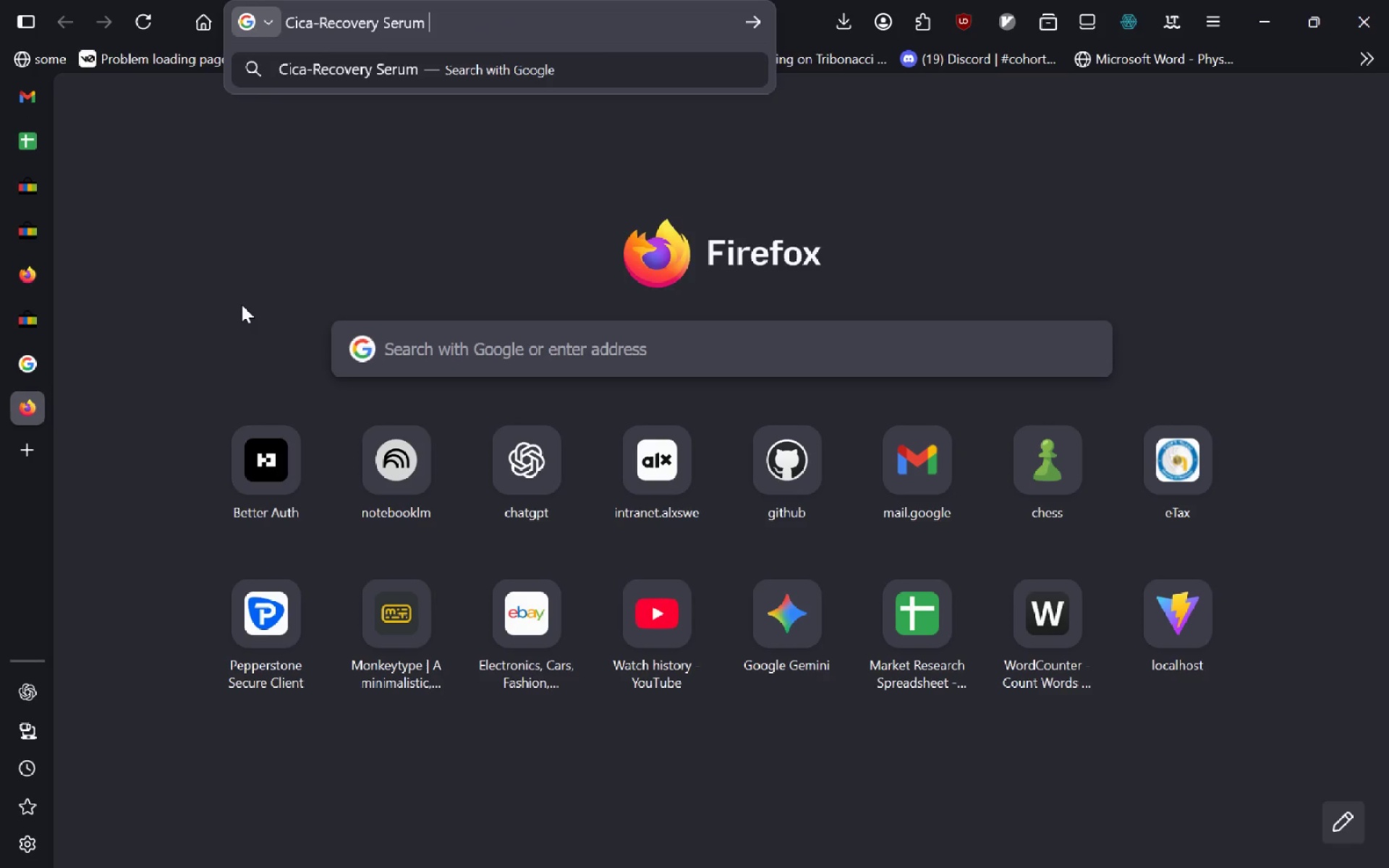 
key(Enter)
 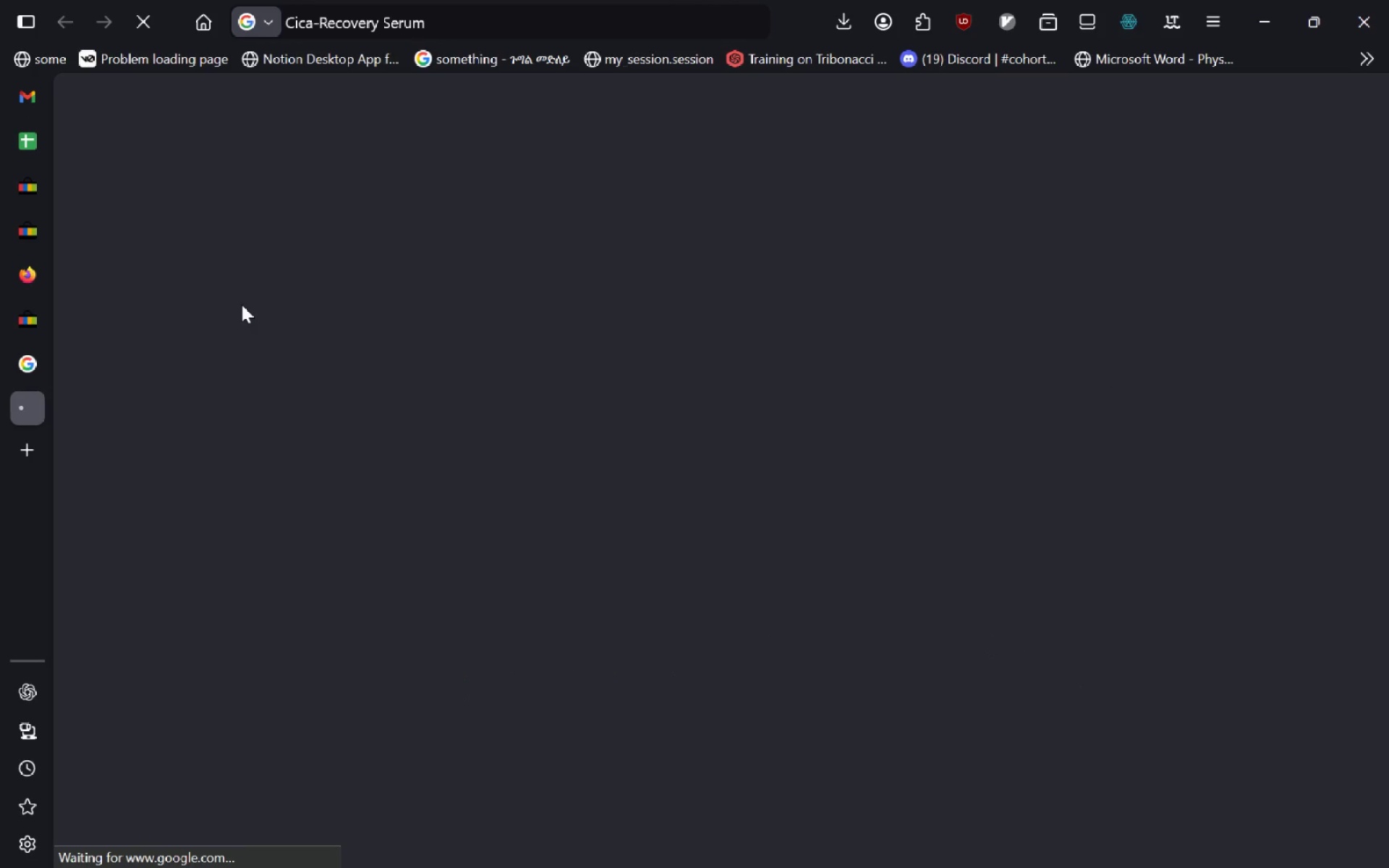 
key(Alt+AltLeft)
 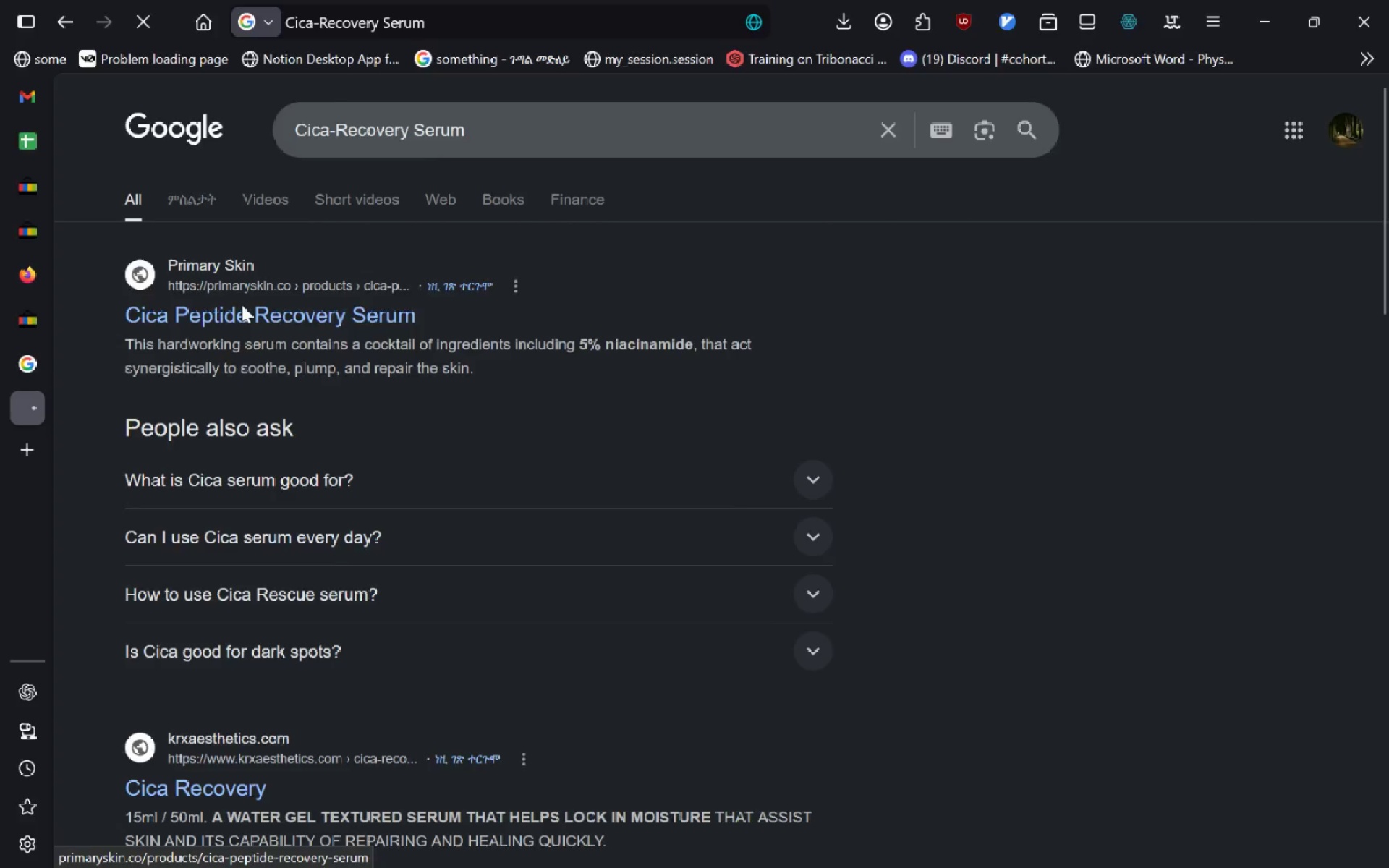 
key(Alt+Tab)